 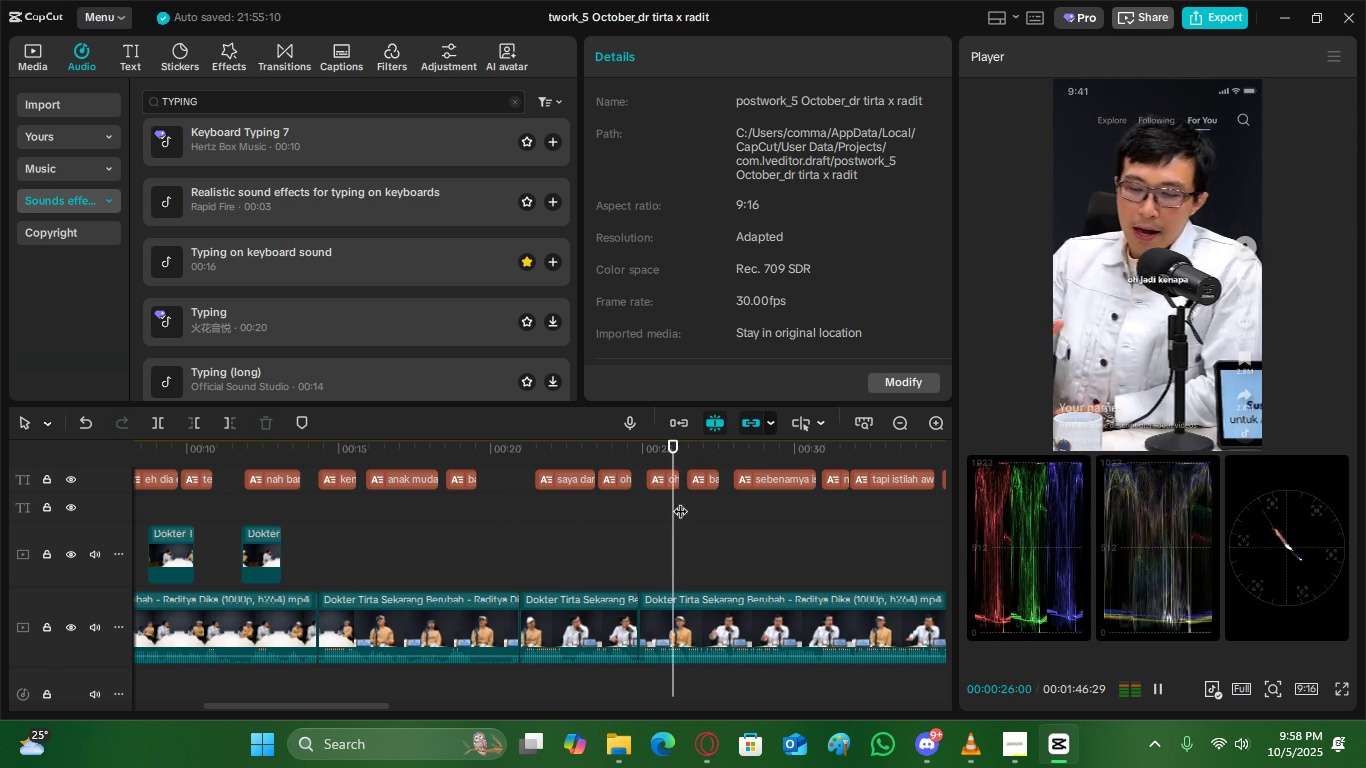 
left_click([791, 481])
 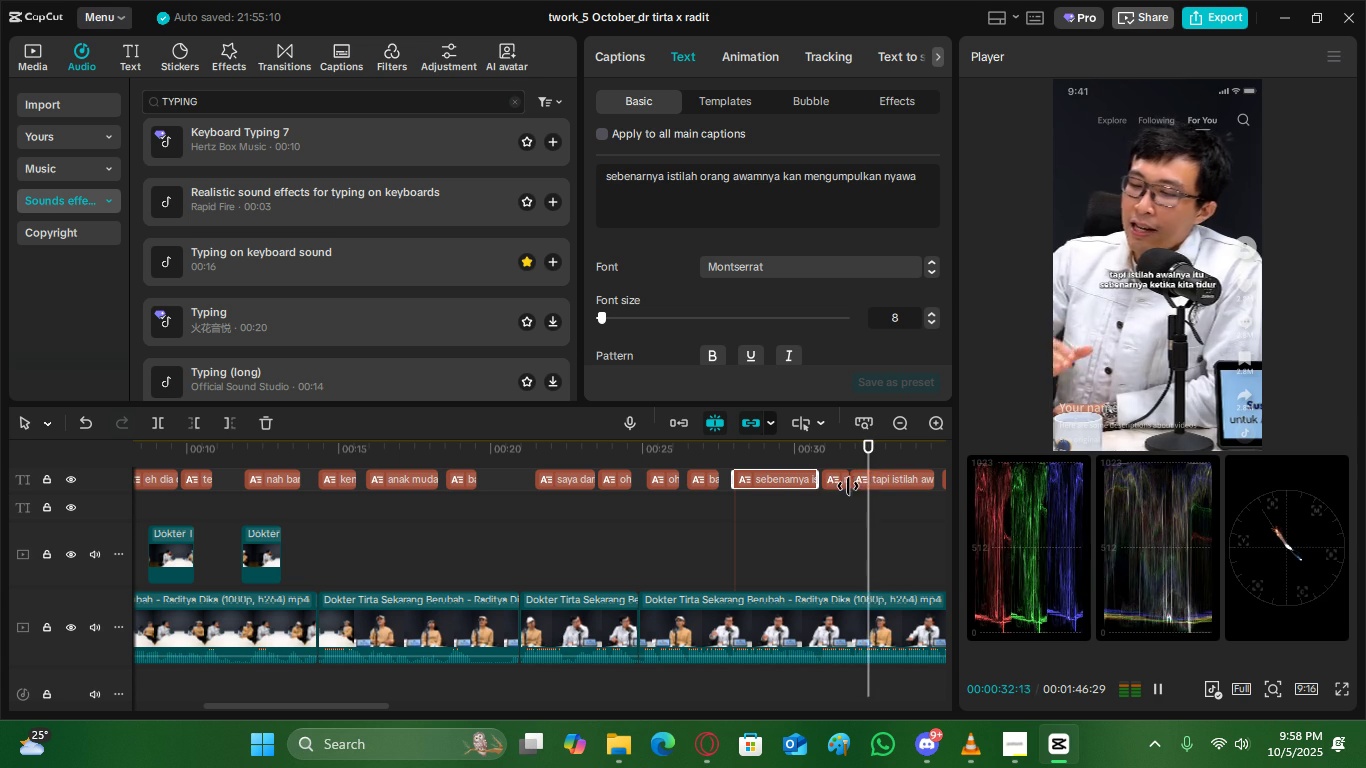 
key(Space)
 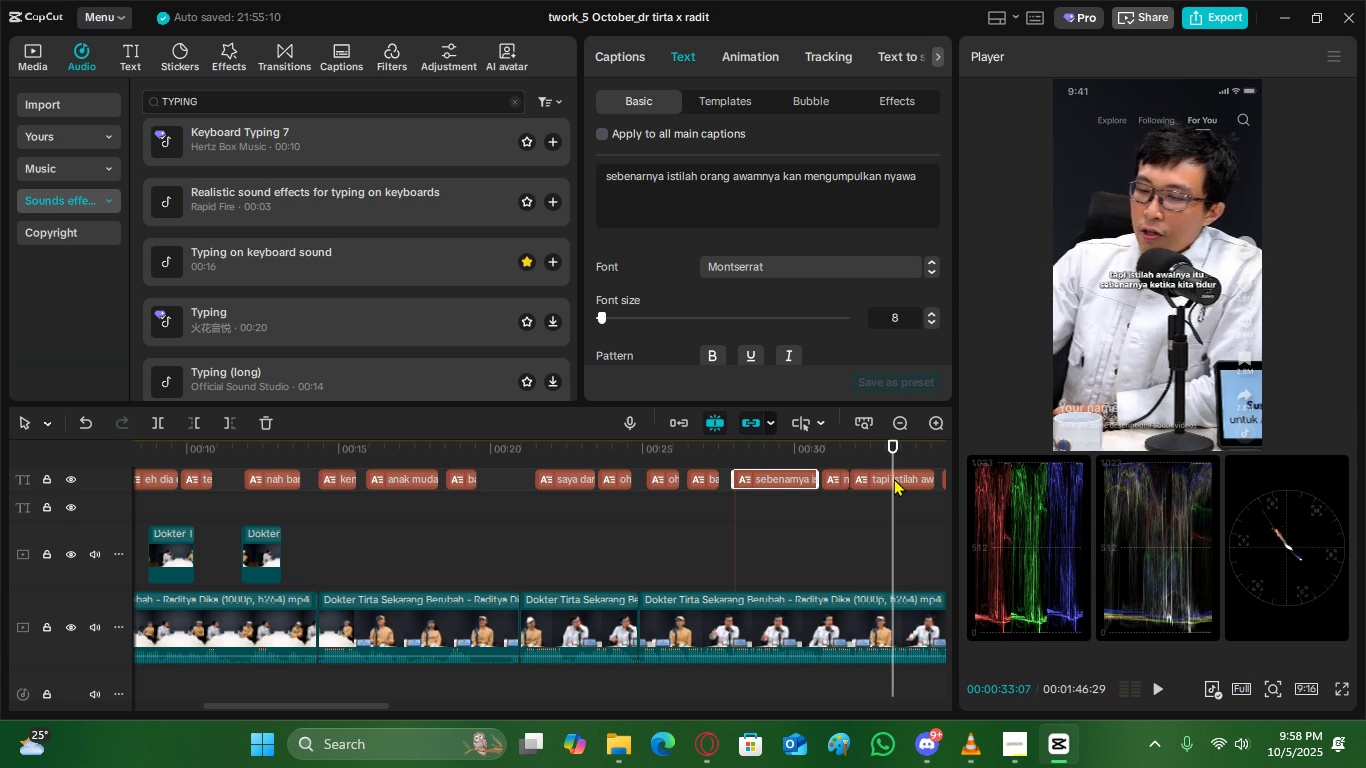 
left_click([894, 478])
 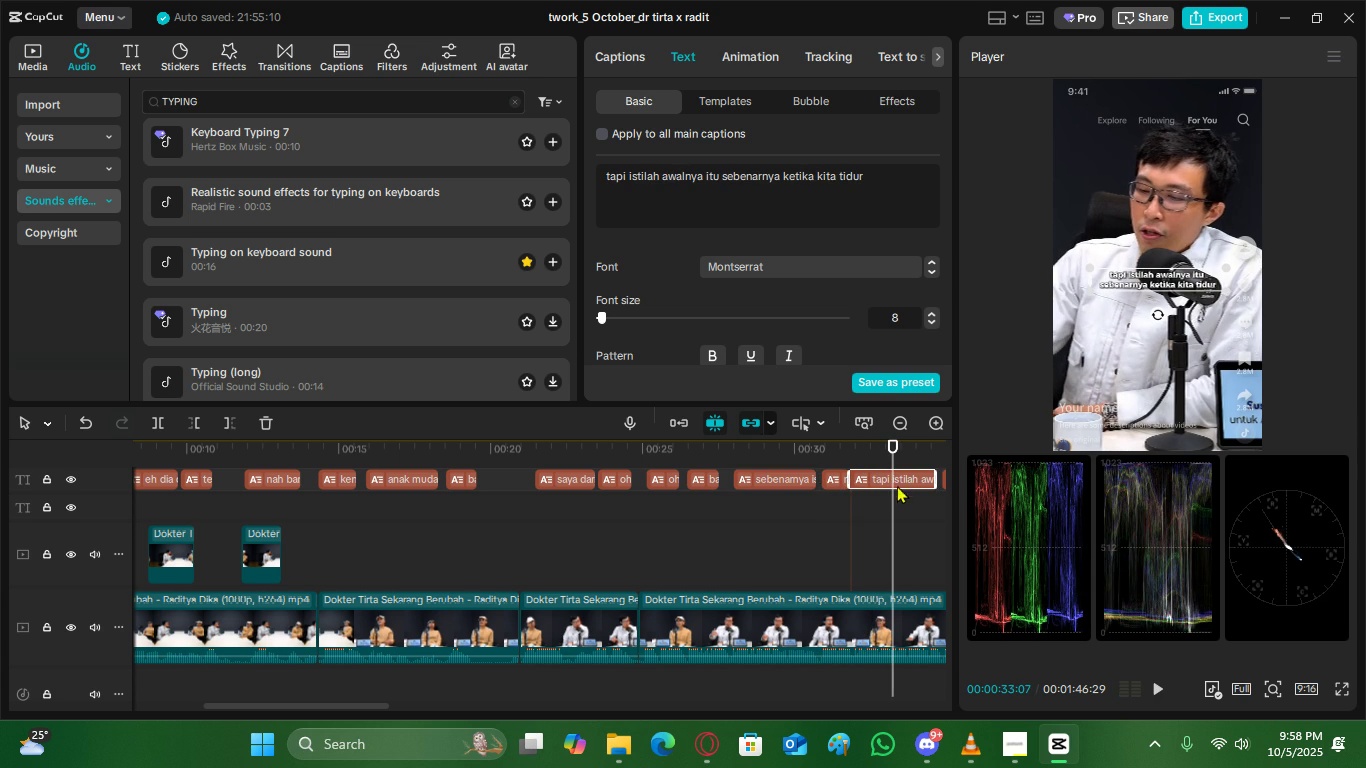 
scroll: coordinate [889, 508], scroll_direction: up, amount: 1.0